 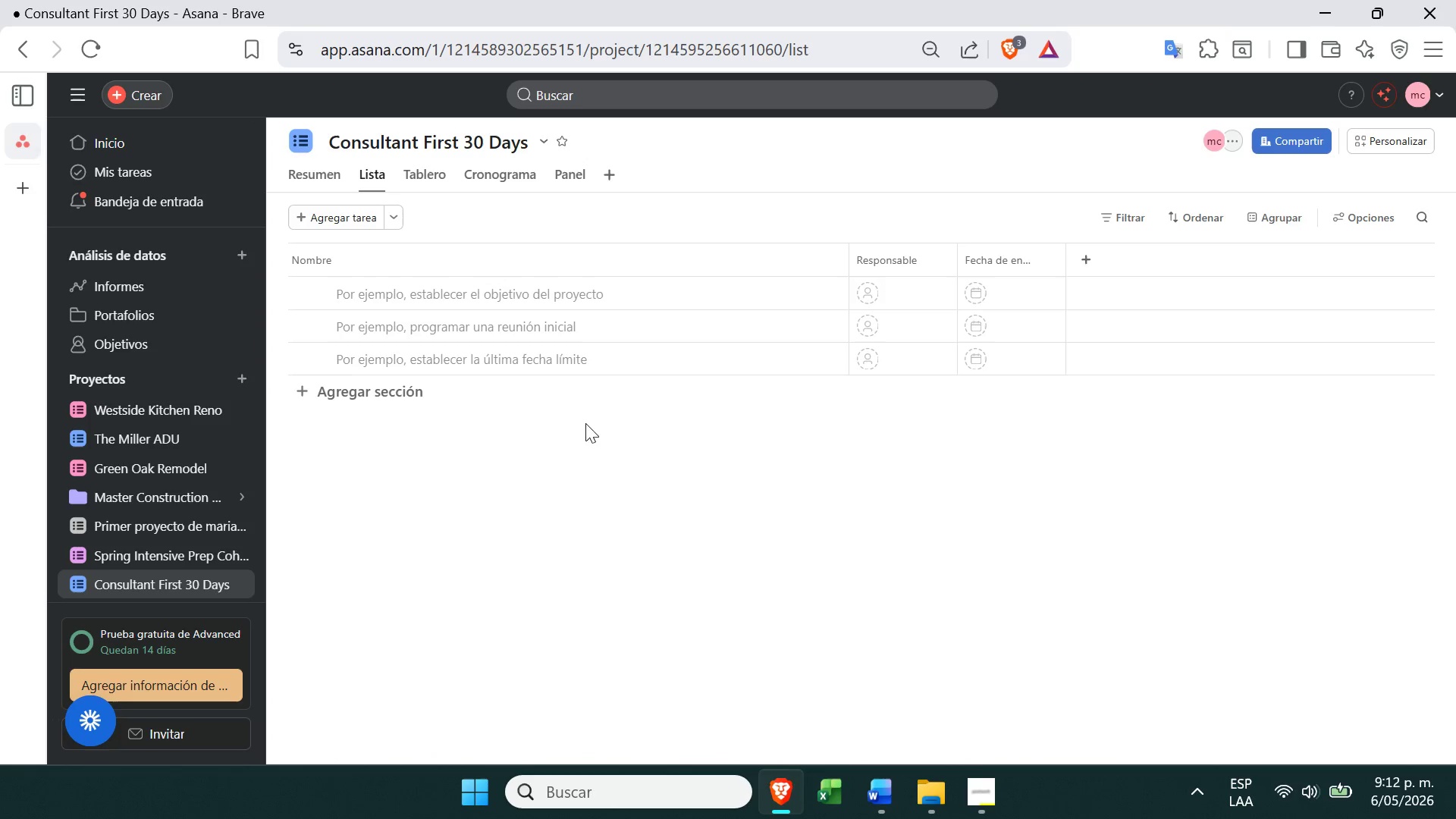 
left_click([408, 179])
 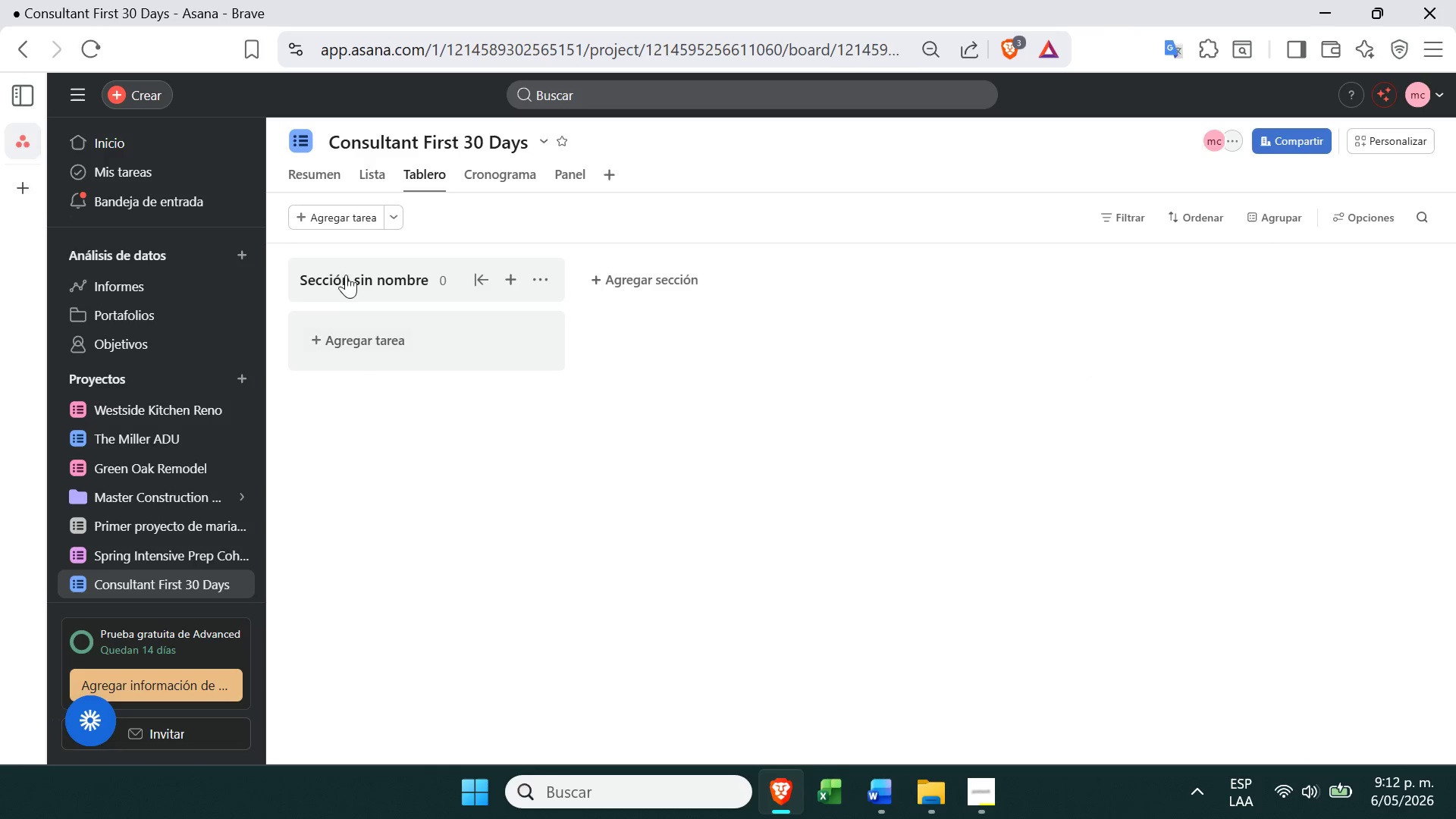 
double_click([350, 277])
 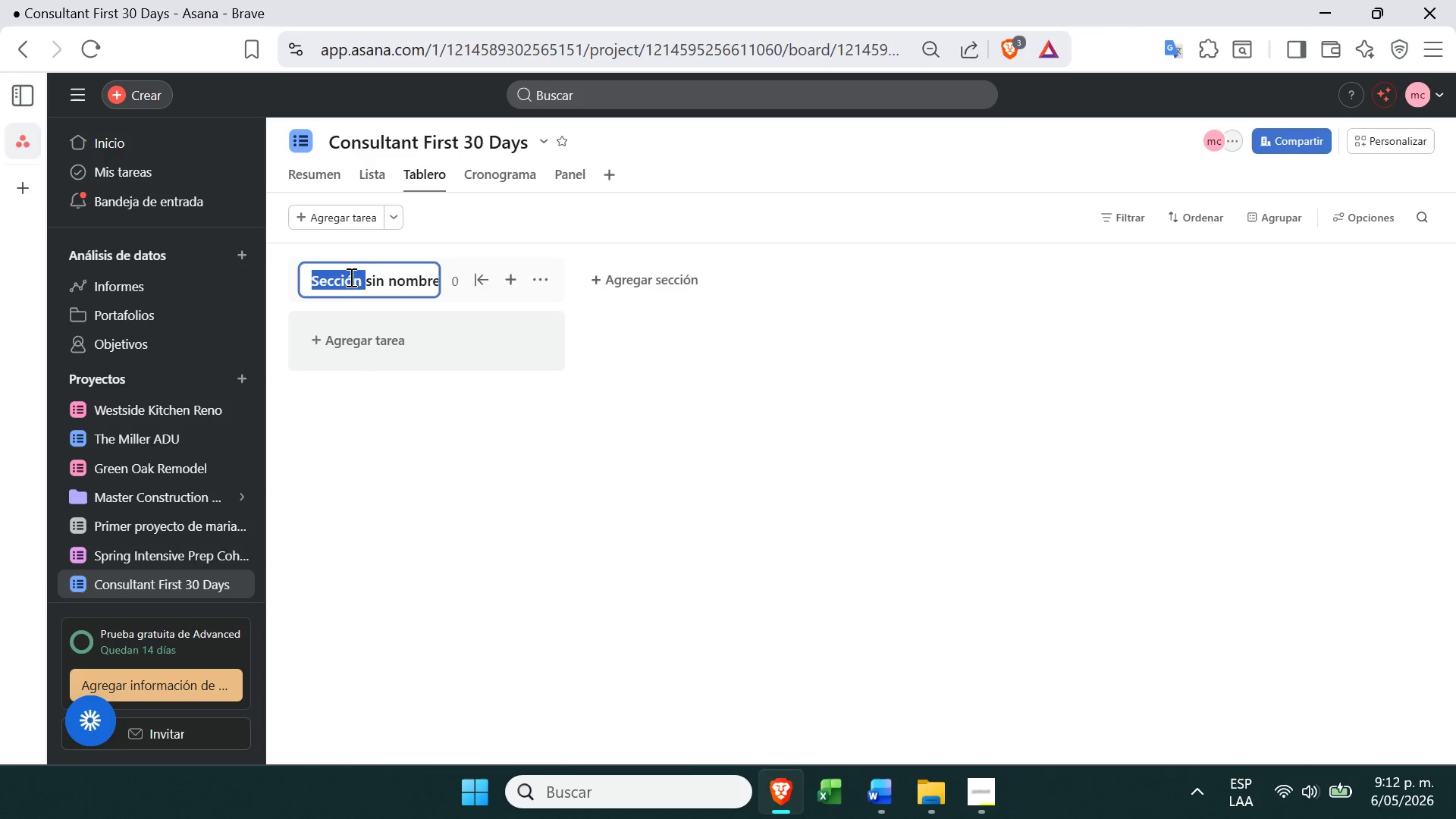 
triple_click([350, 277])
 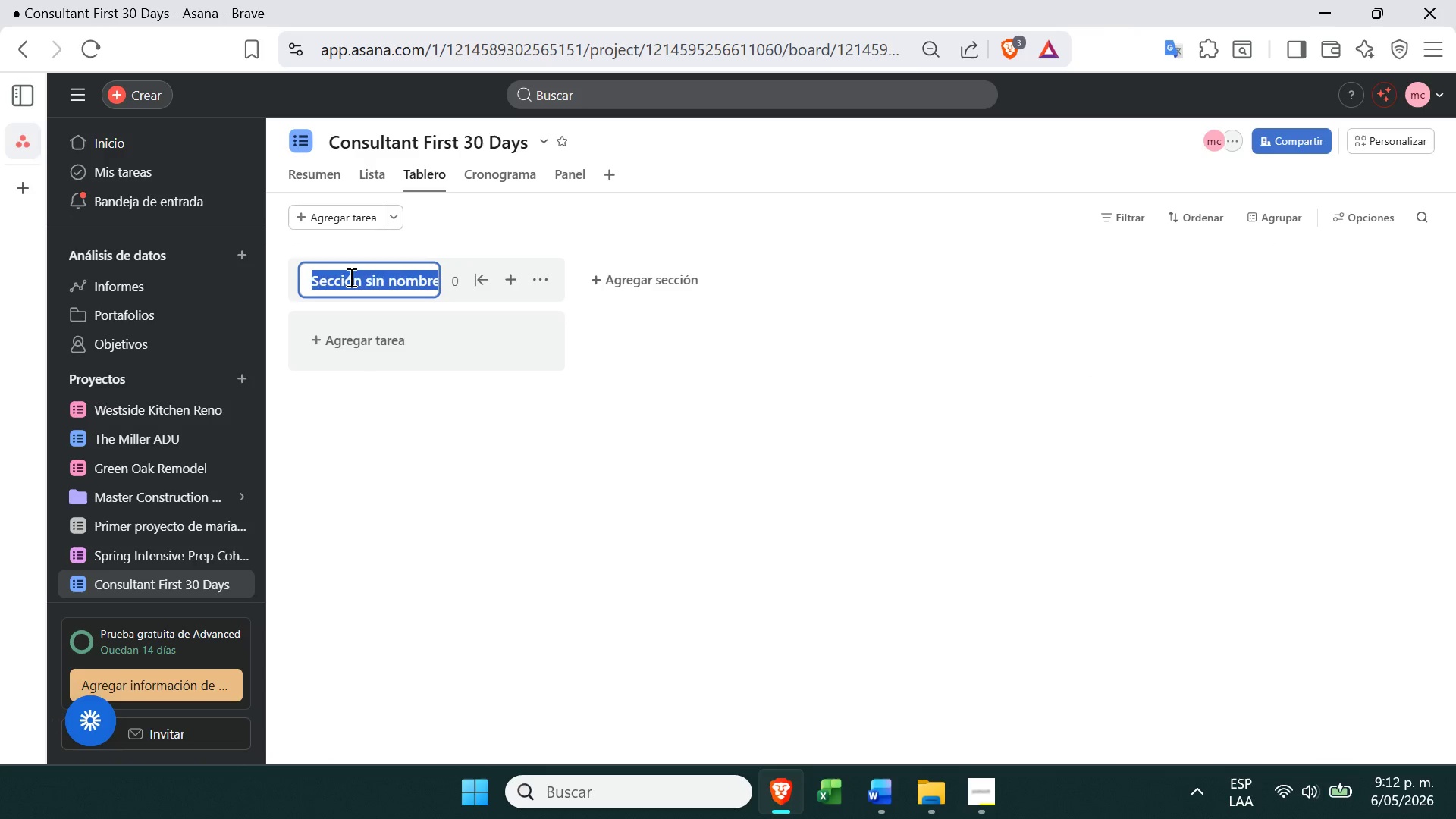 
key(Control+ControlLeft)
 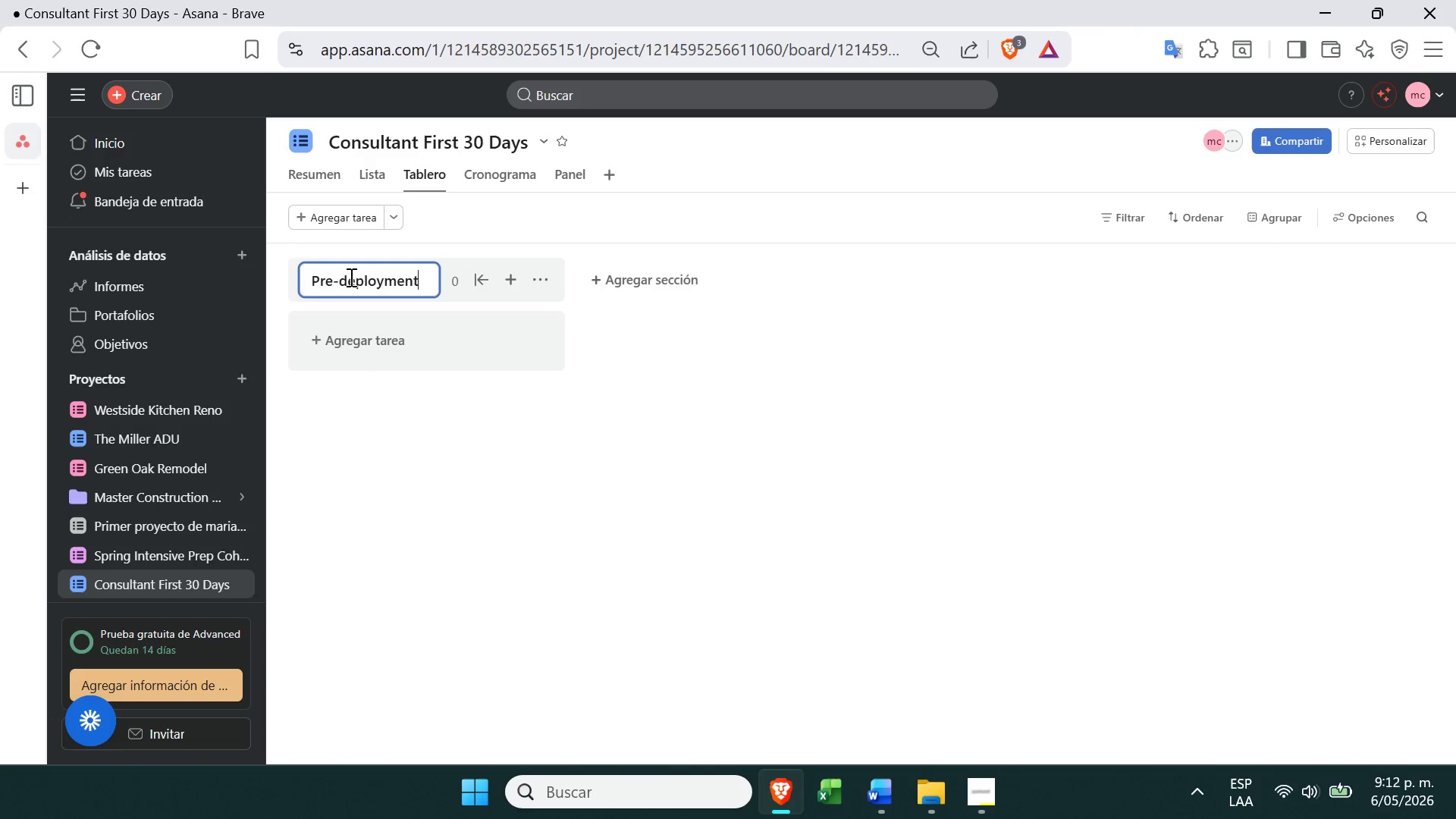 
key(Control+V)
 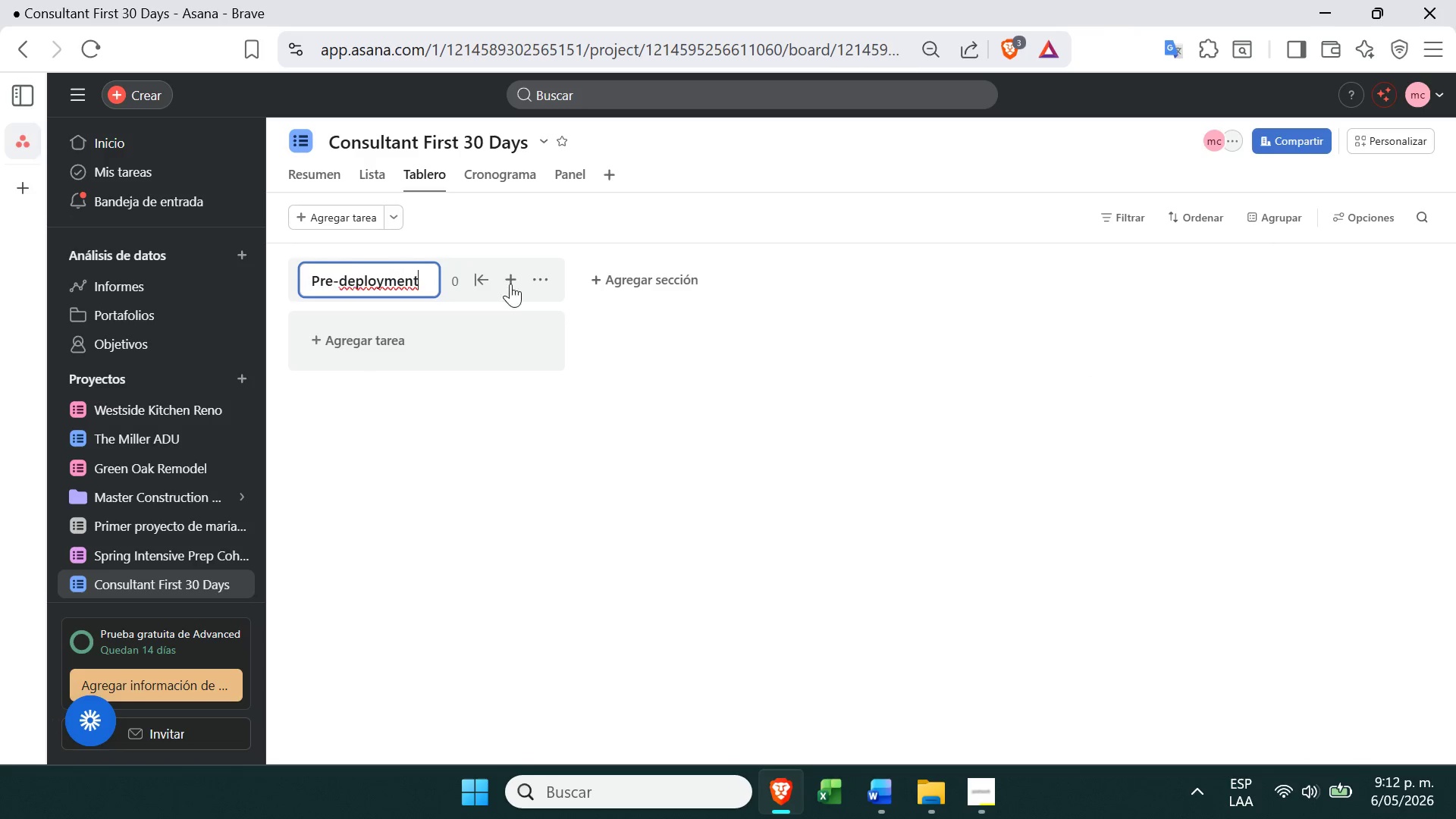 
left_click([615, 356])
 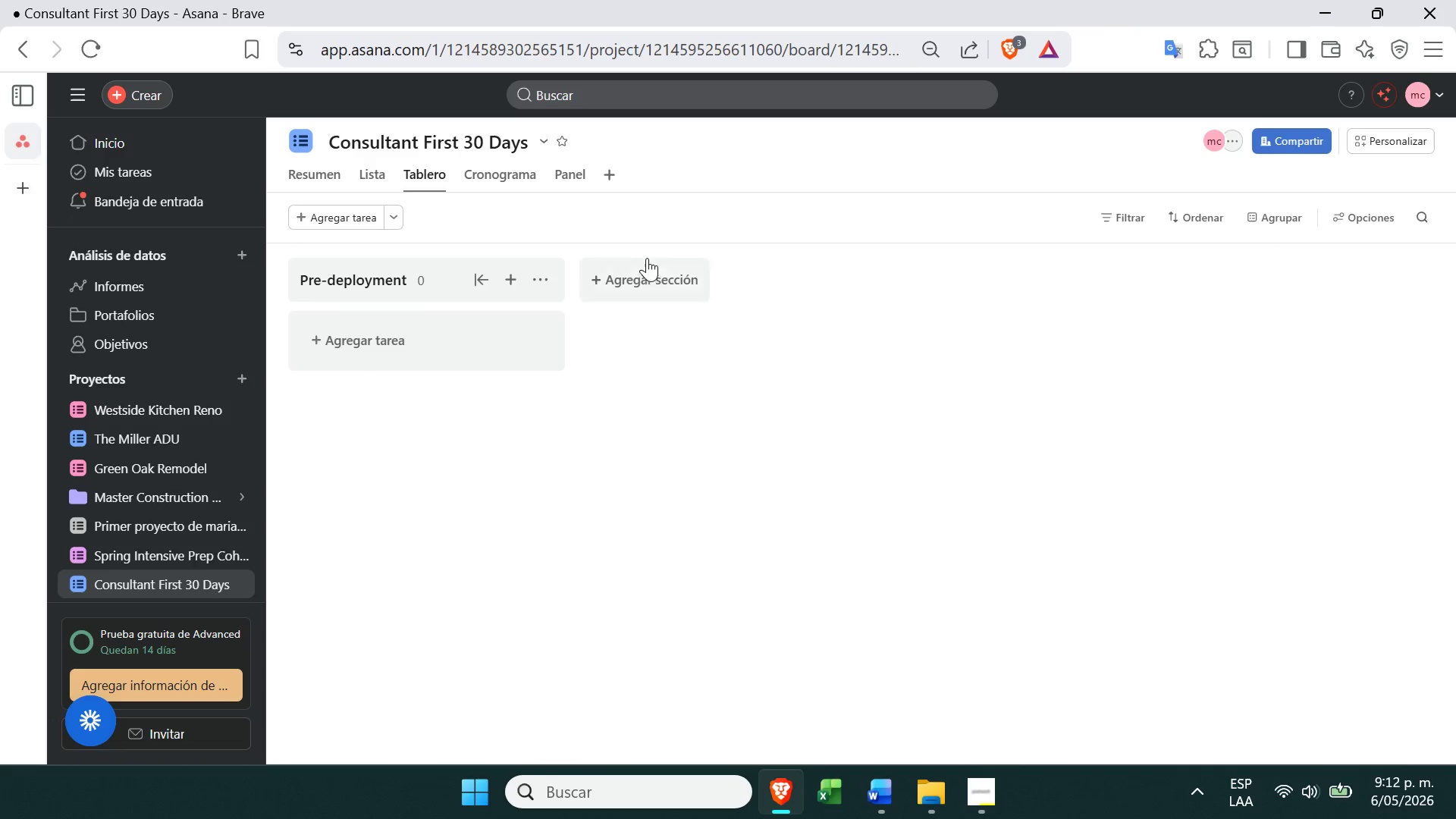 
left_click([641, 263])
 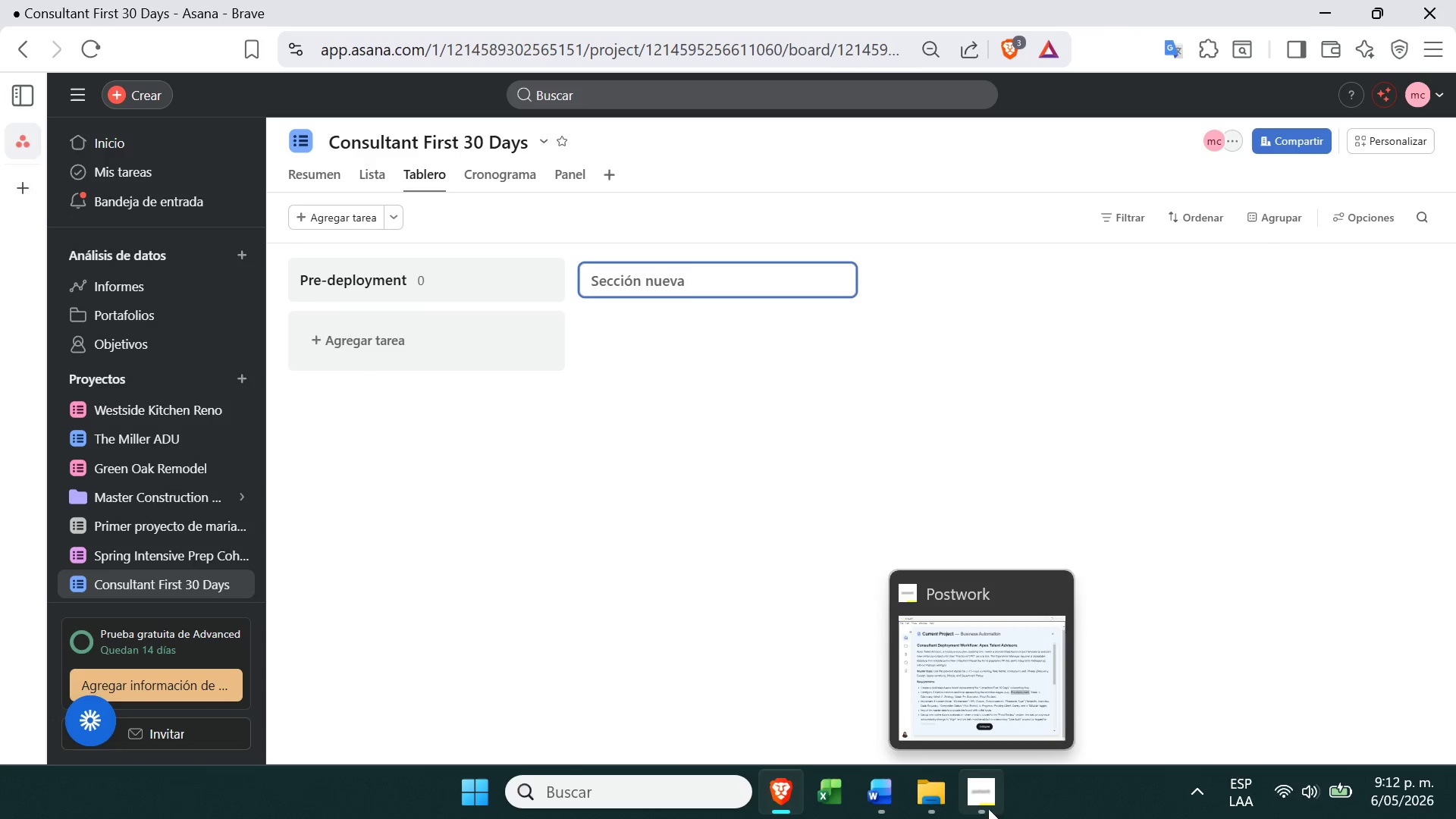 
left_click([984, 807])